 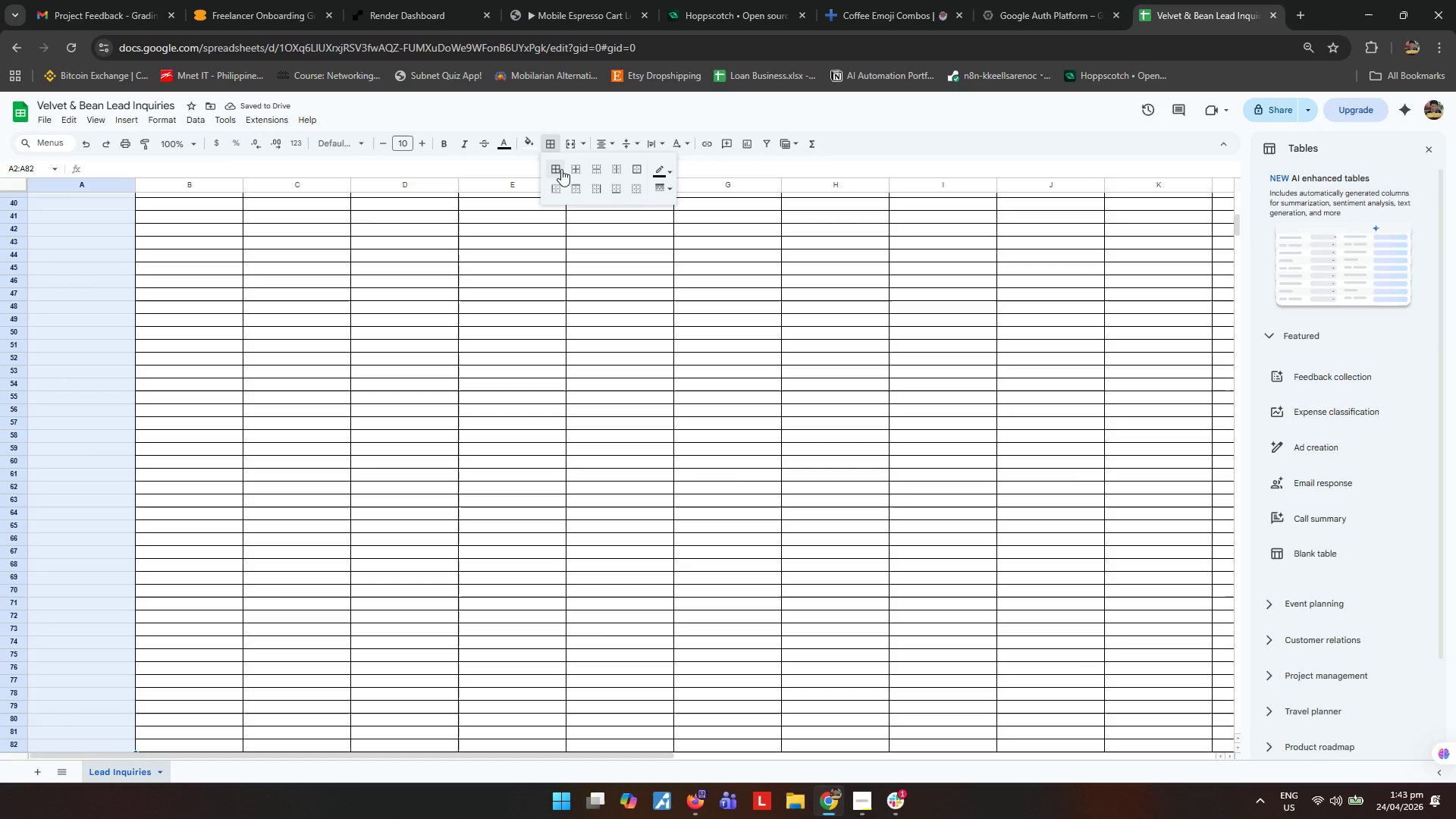 
left_click([560, 170])
 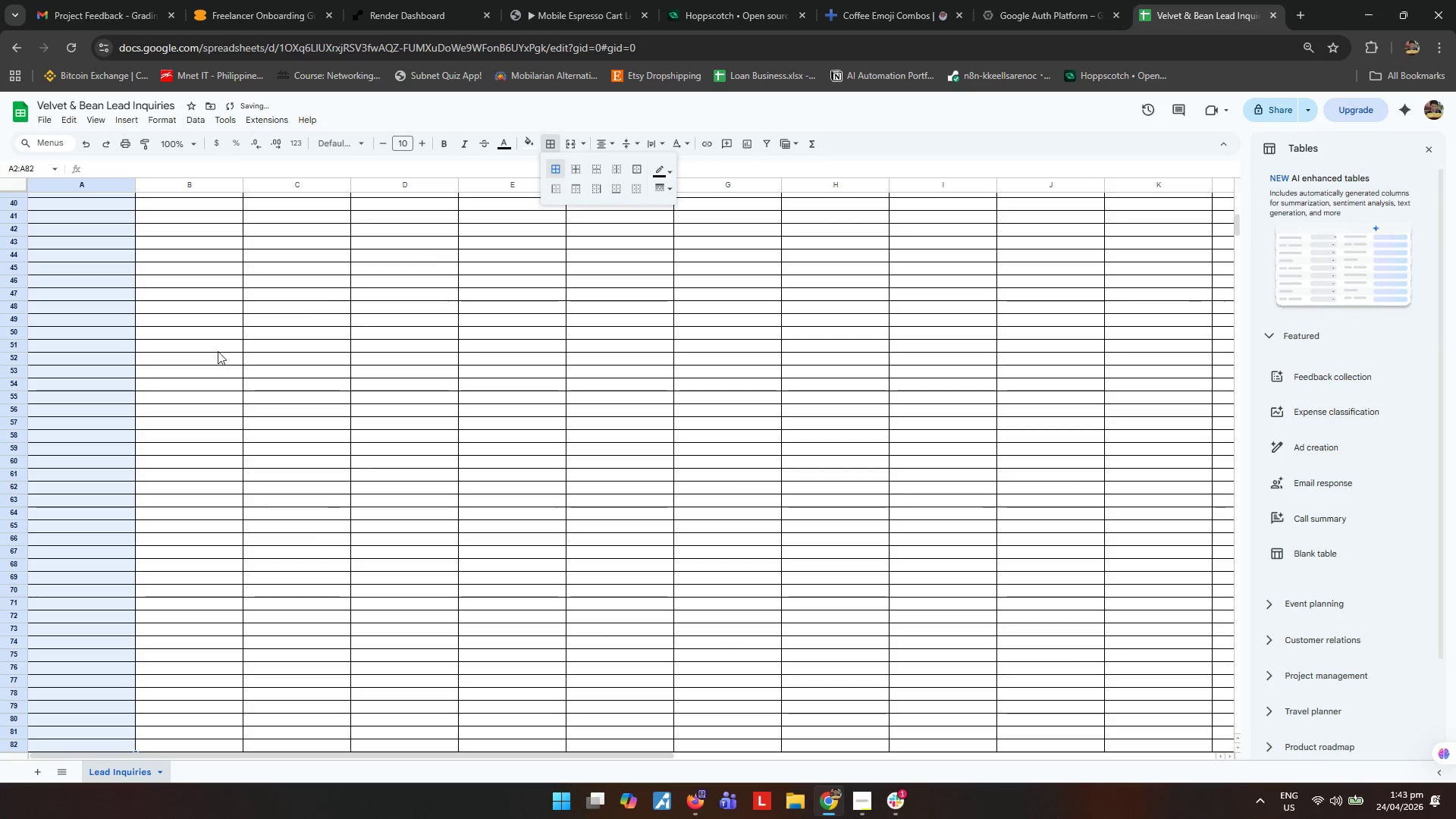 
scroll: coordinate [0, 325], scroll_direction: up, amount: 15.0
 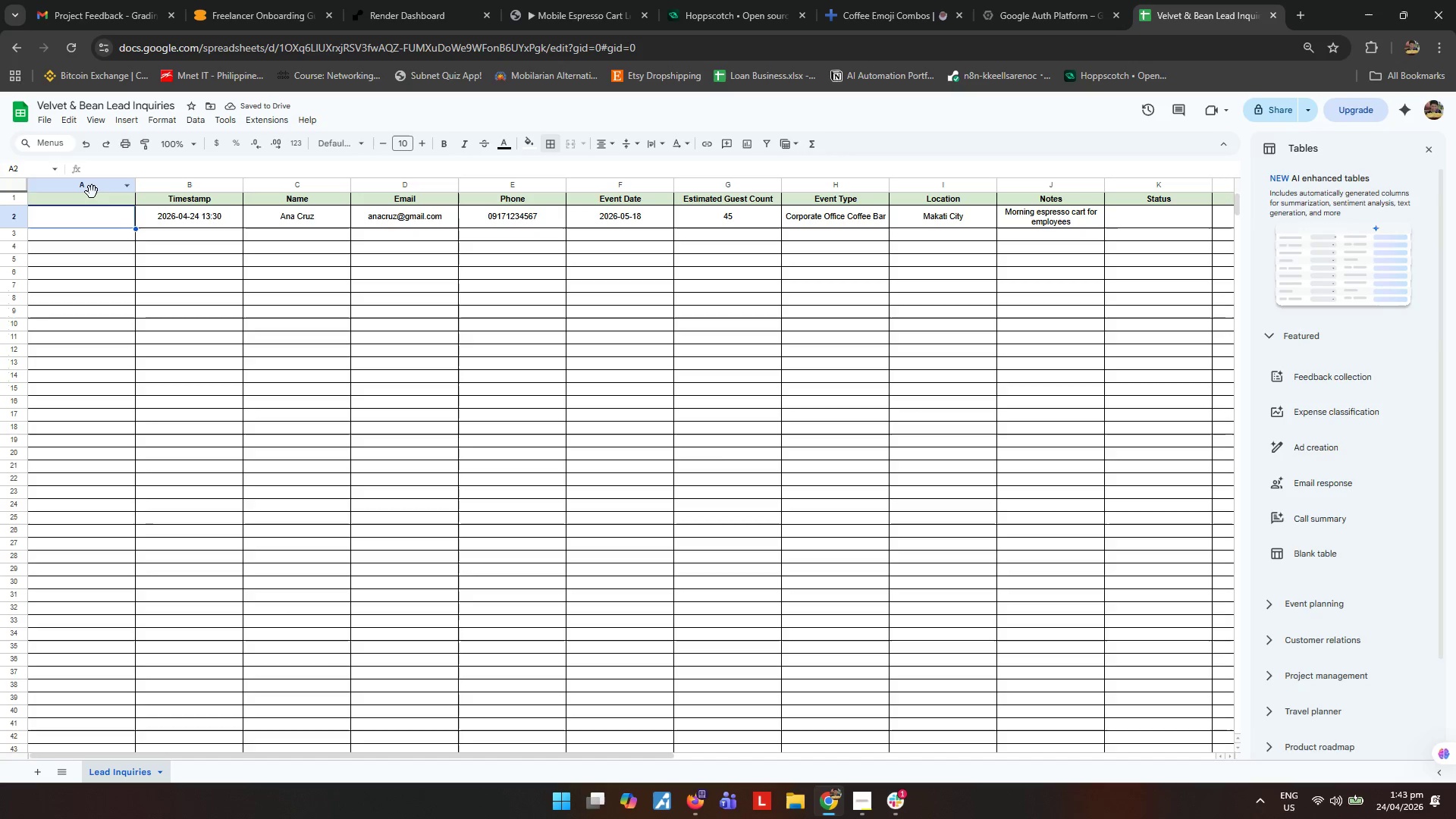 
left_click([92, 200])
 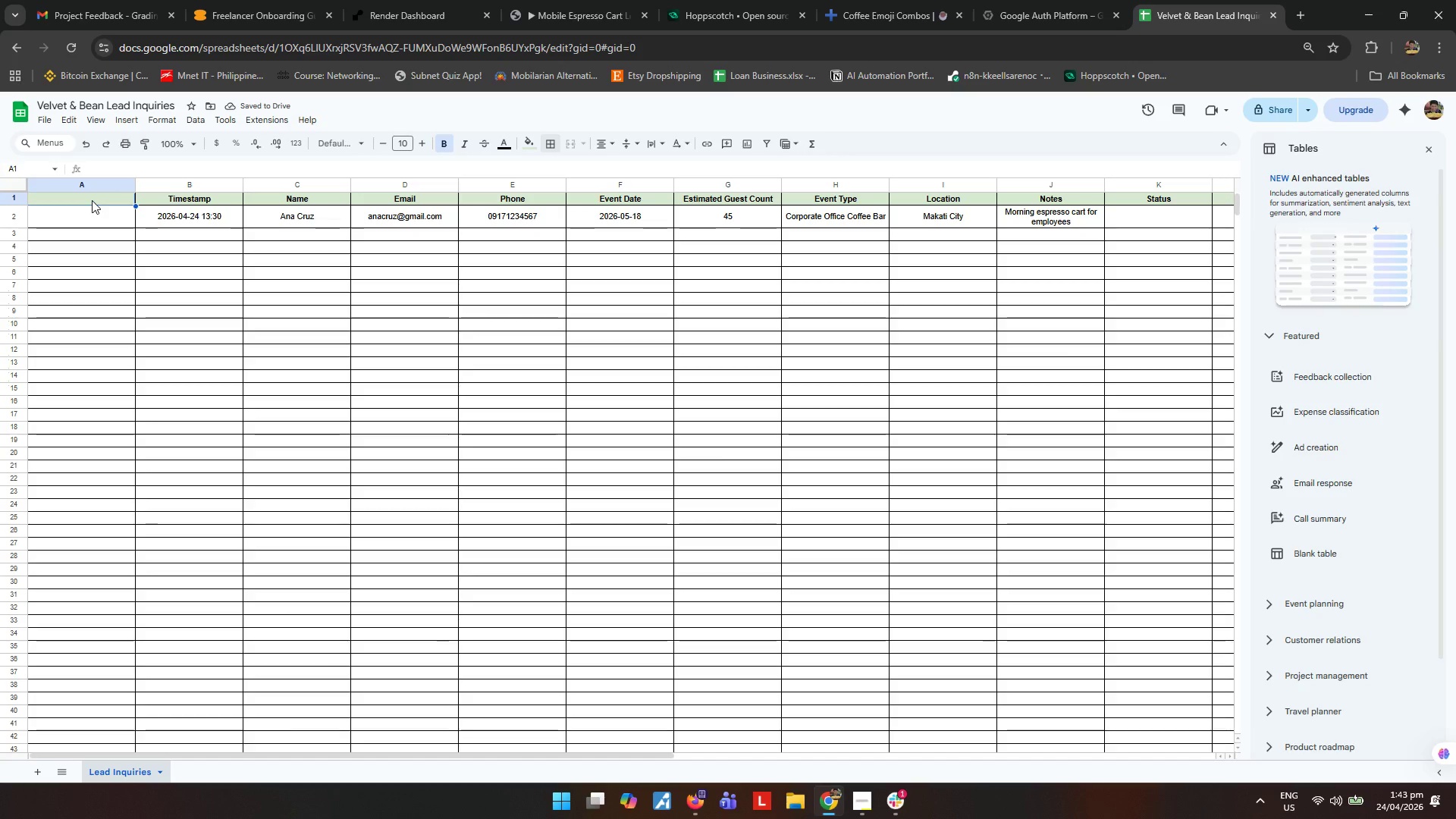 
type(Lead ID)
 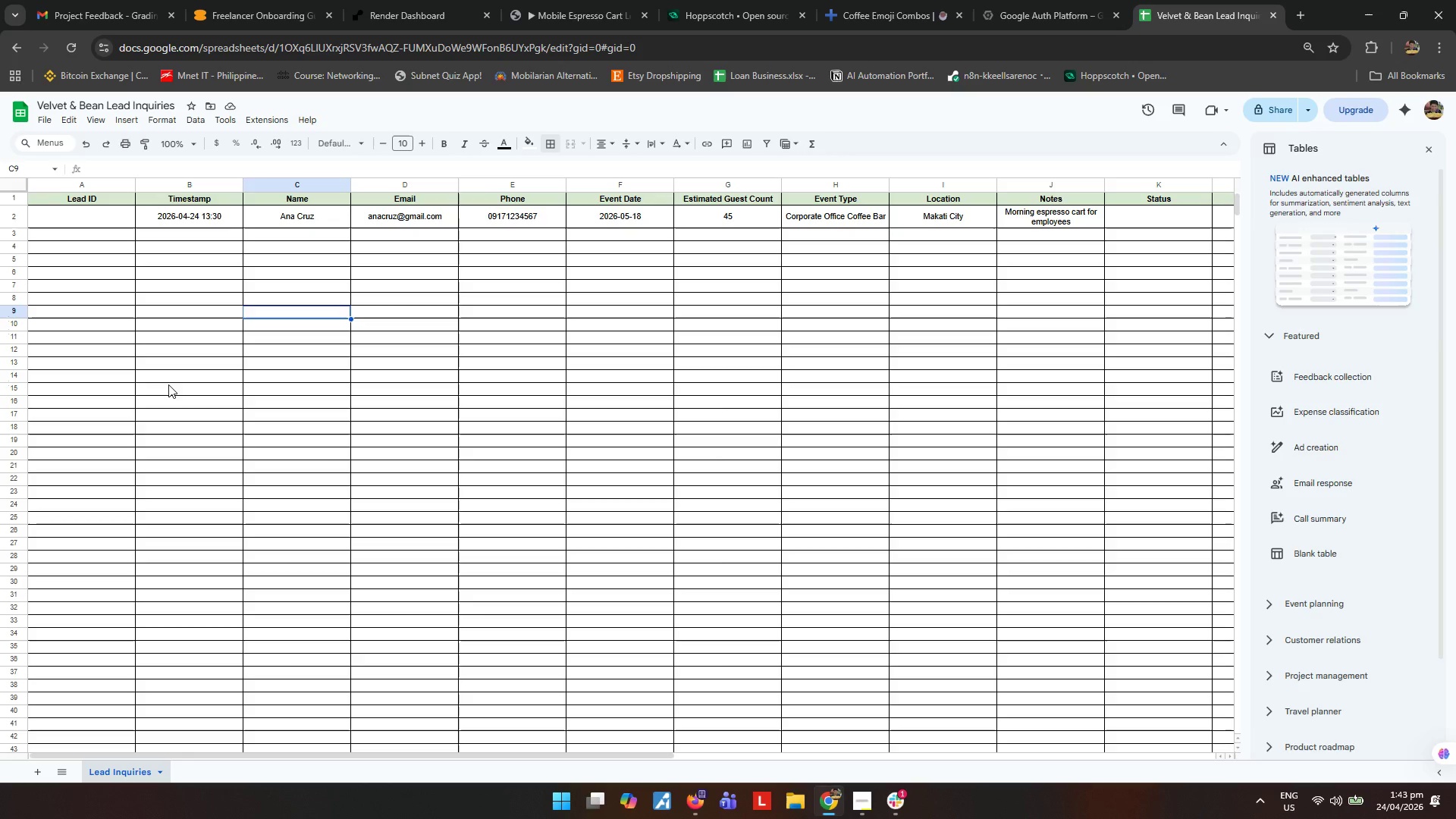 
wait(42.72)
 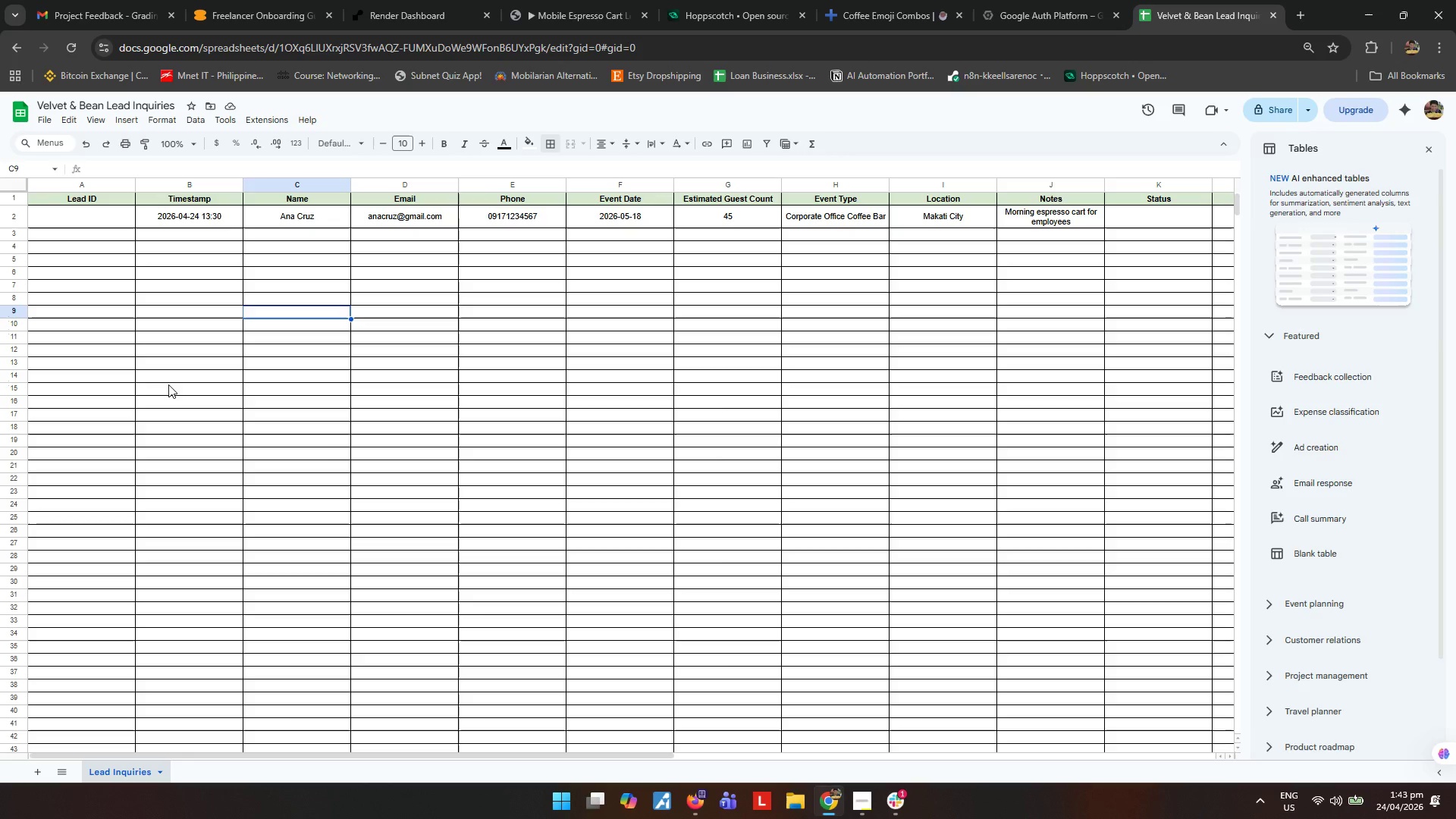 
left_click([336, 356])
 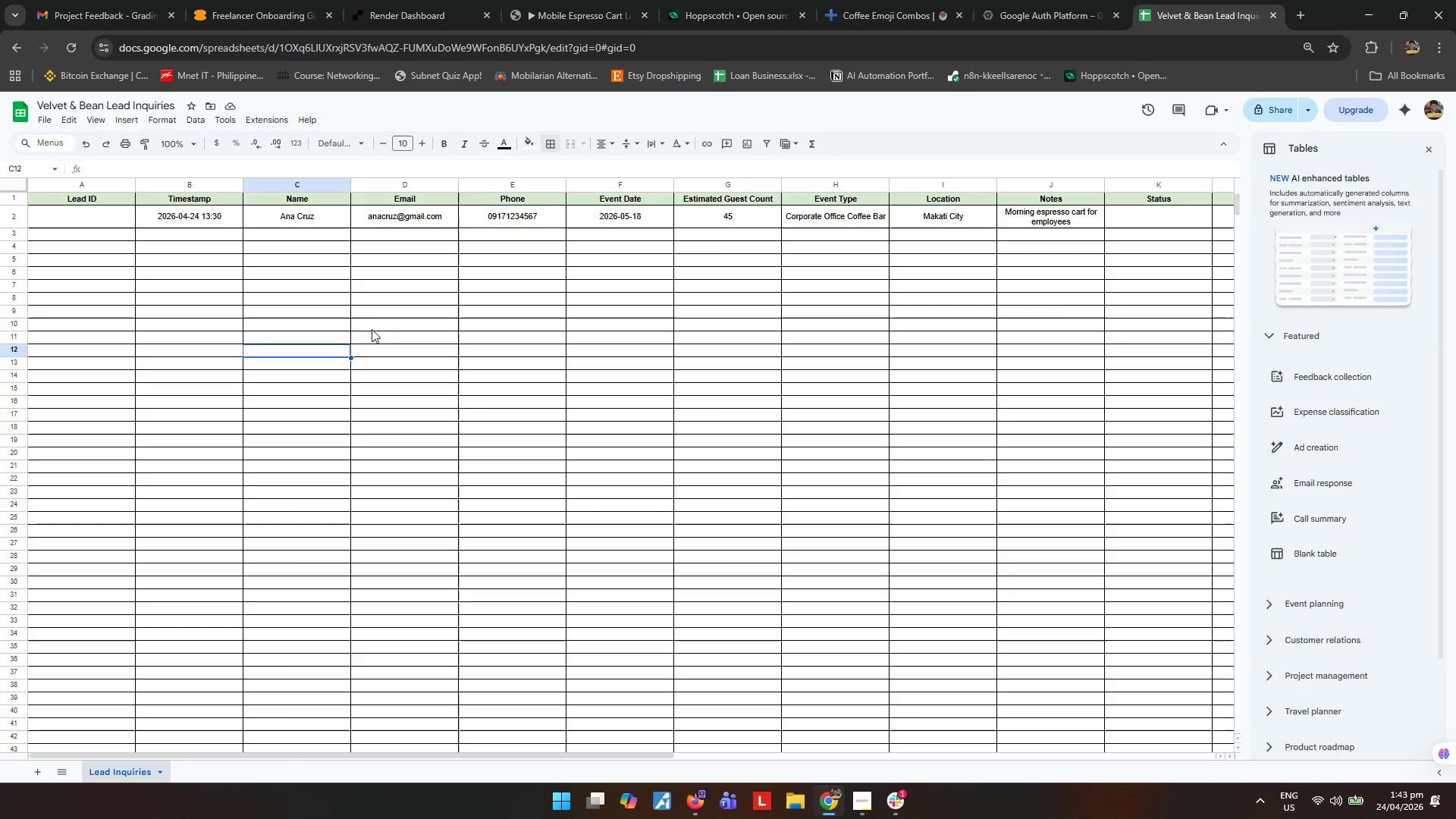 
left_click([397, 317])
 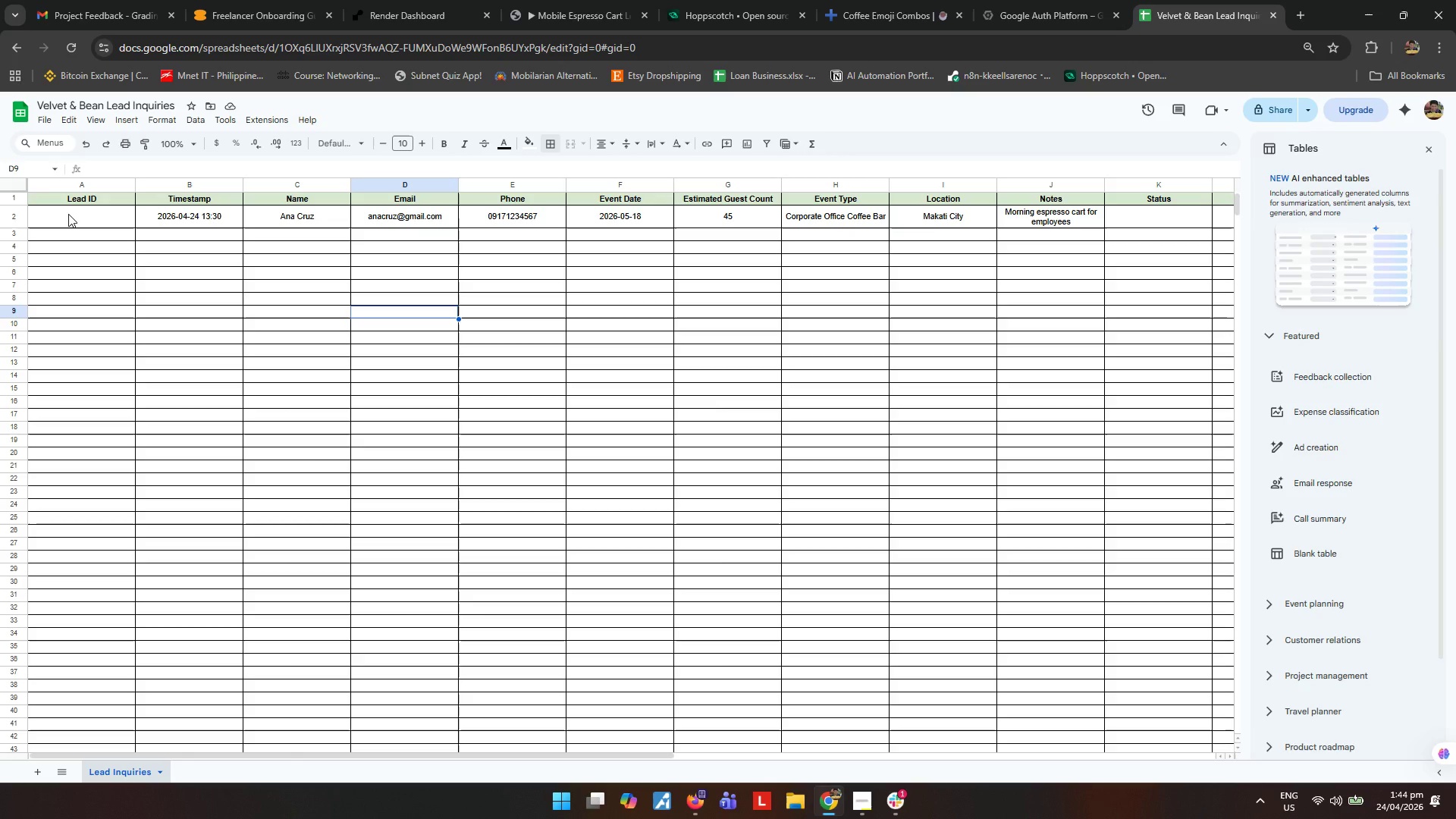 
wait(11.39)
 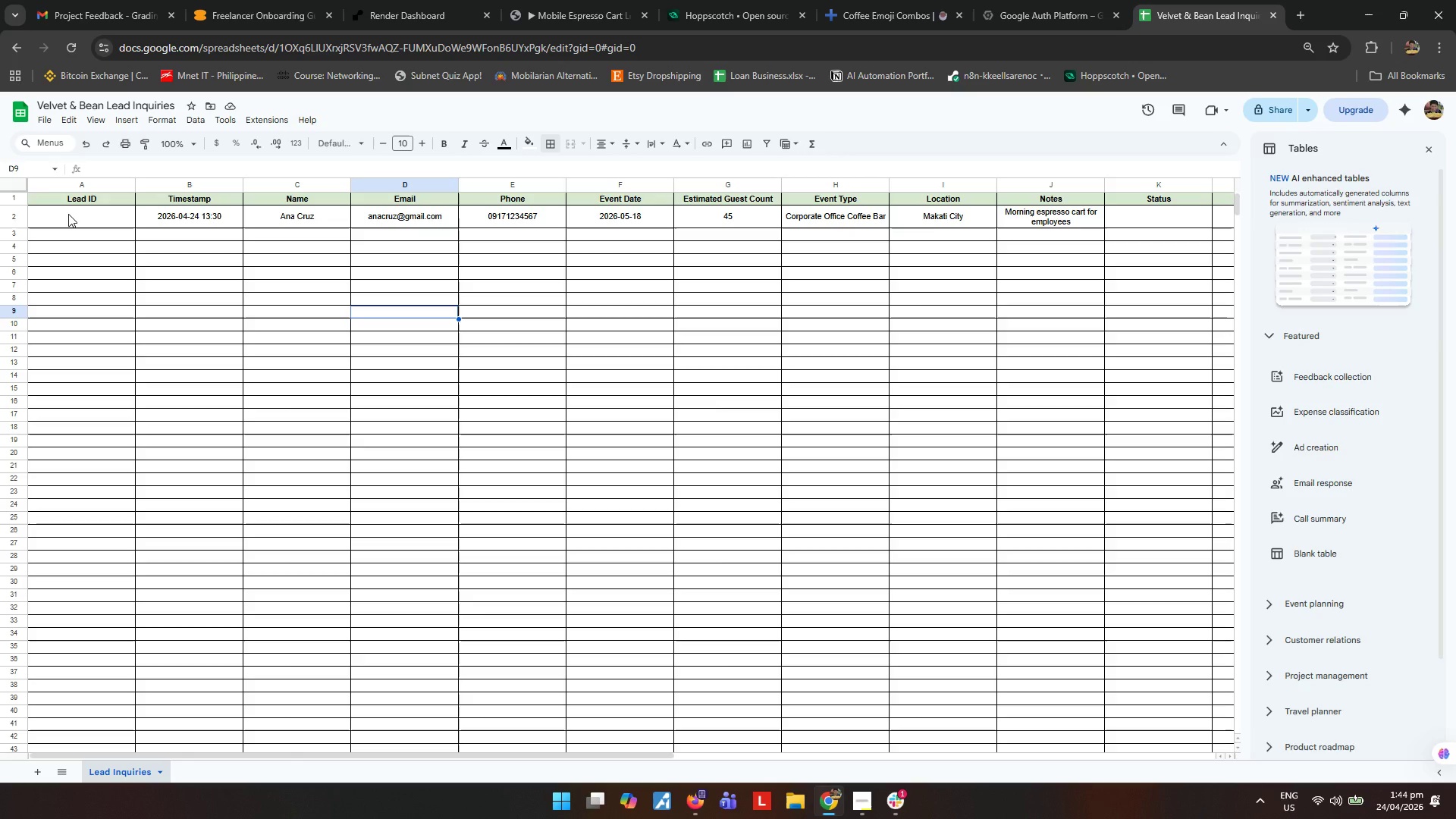 
left_click([68, 214])
 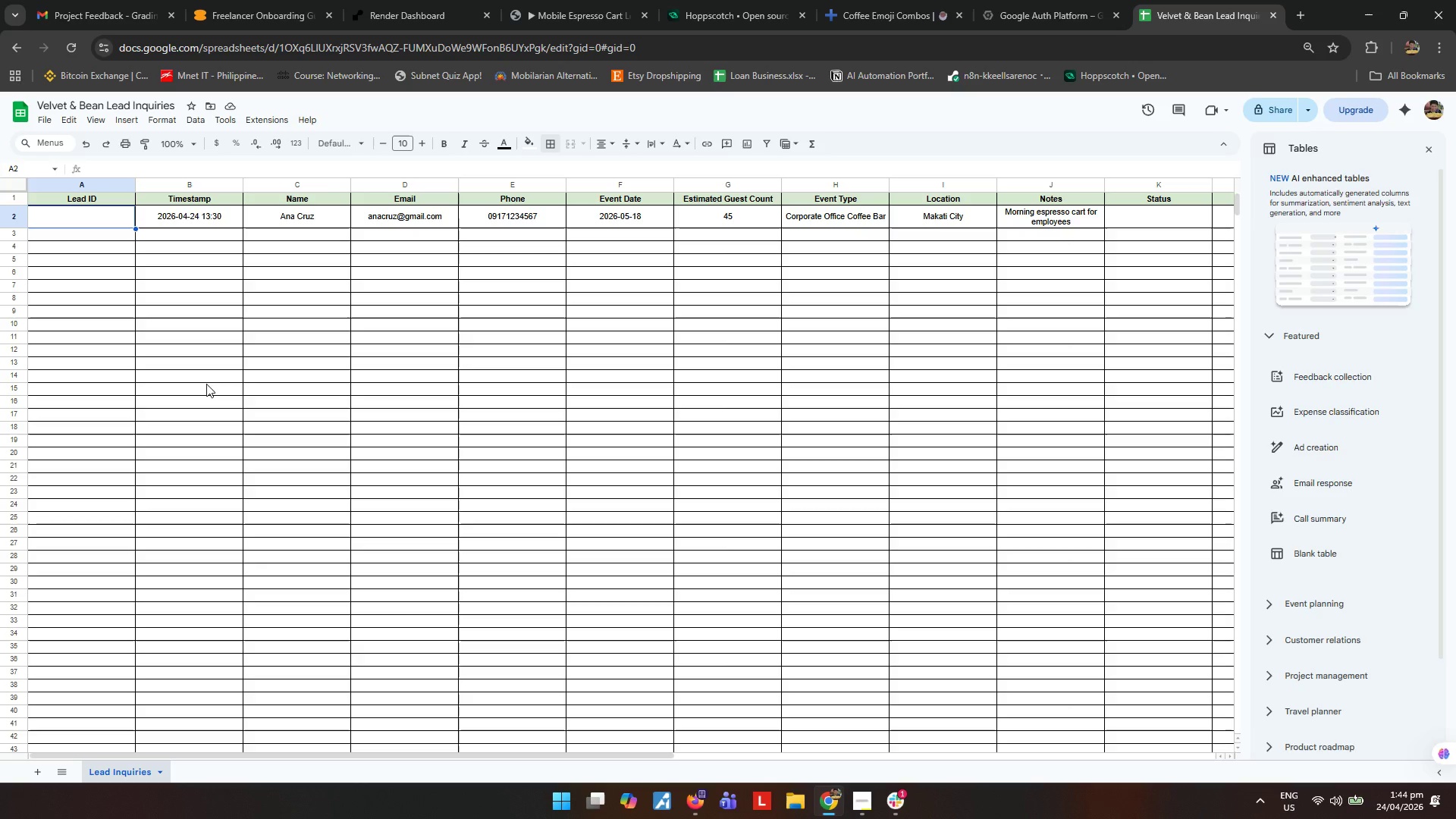 
wait(25.45)
 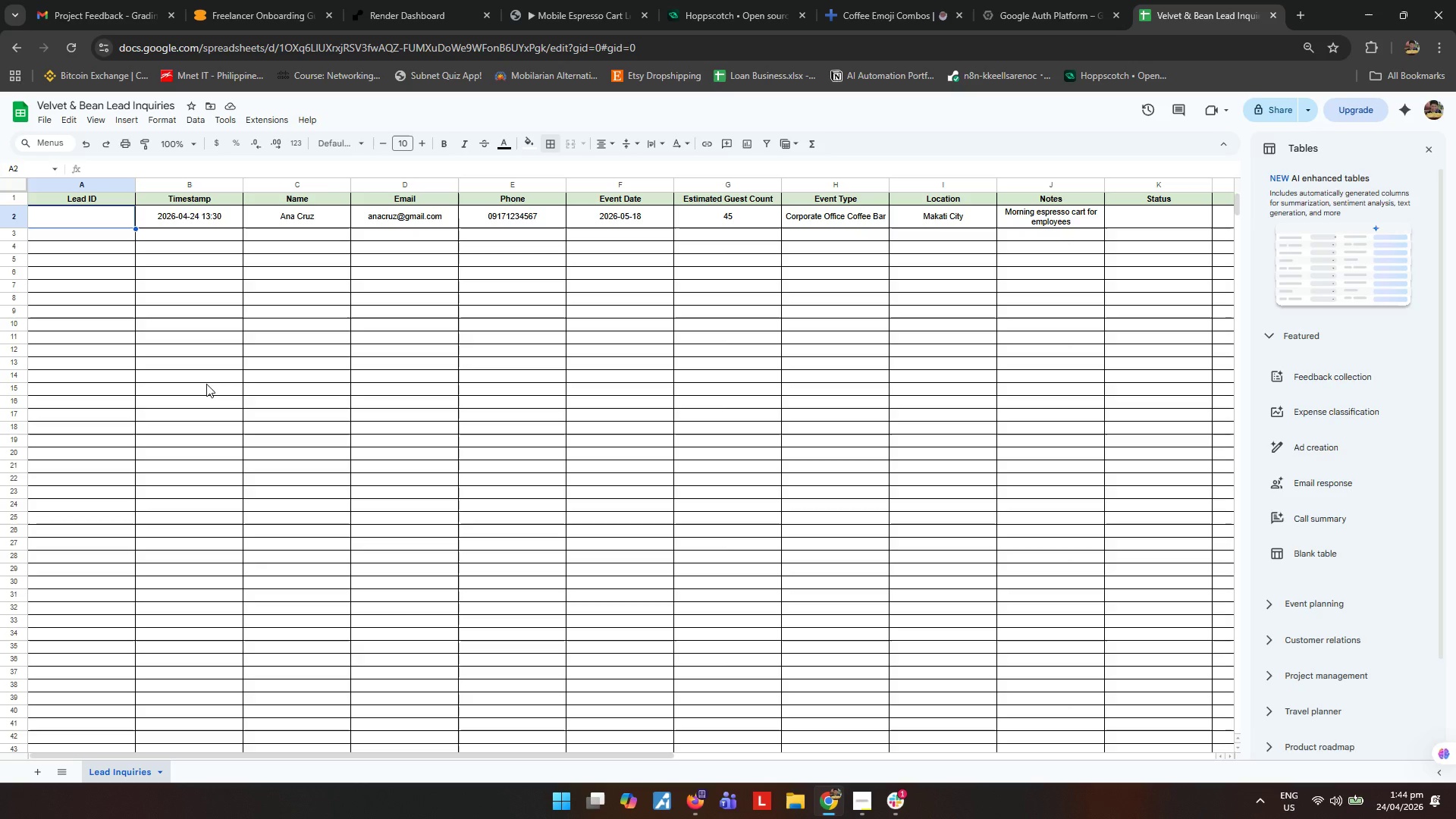 
left_click([206, 384])
 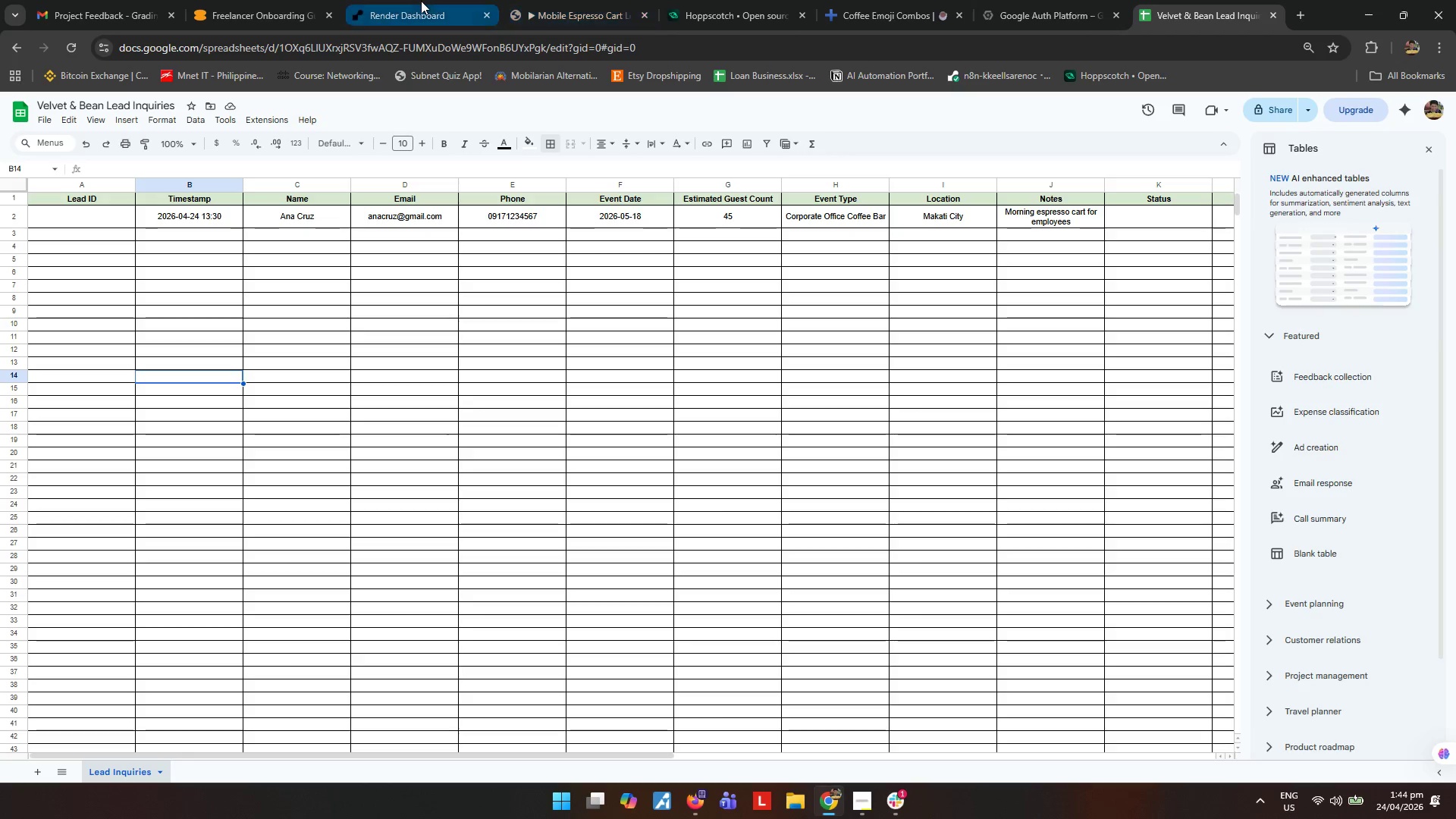 
left_click([580, 2])
 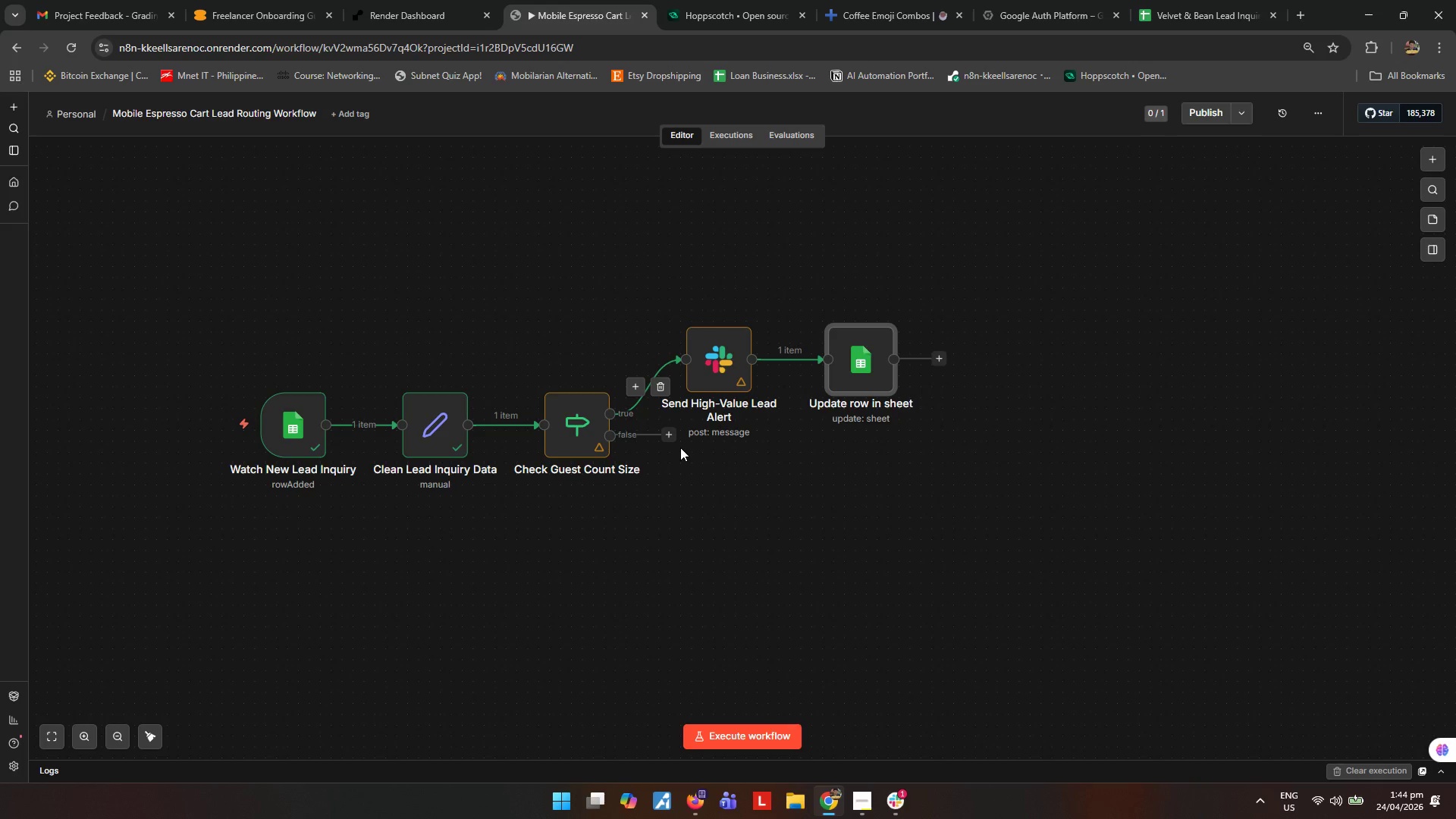 
left_click([745, 500])
 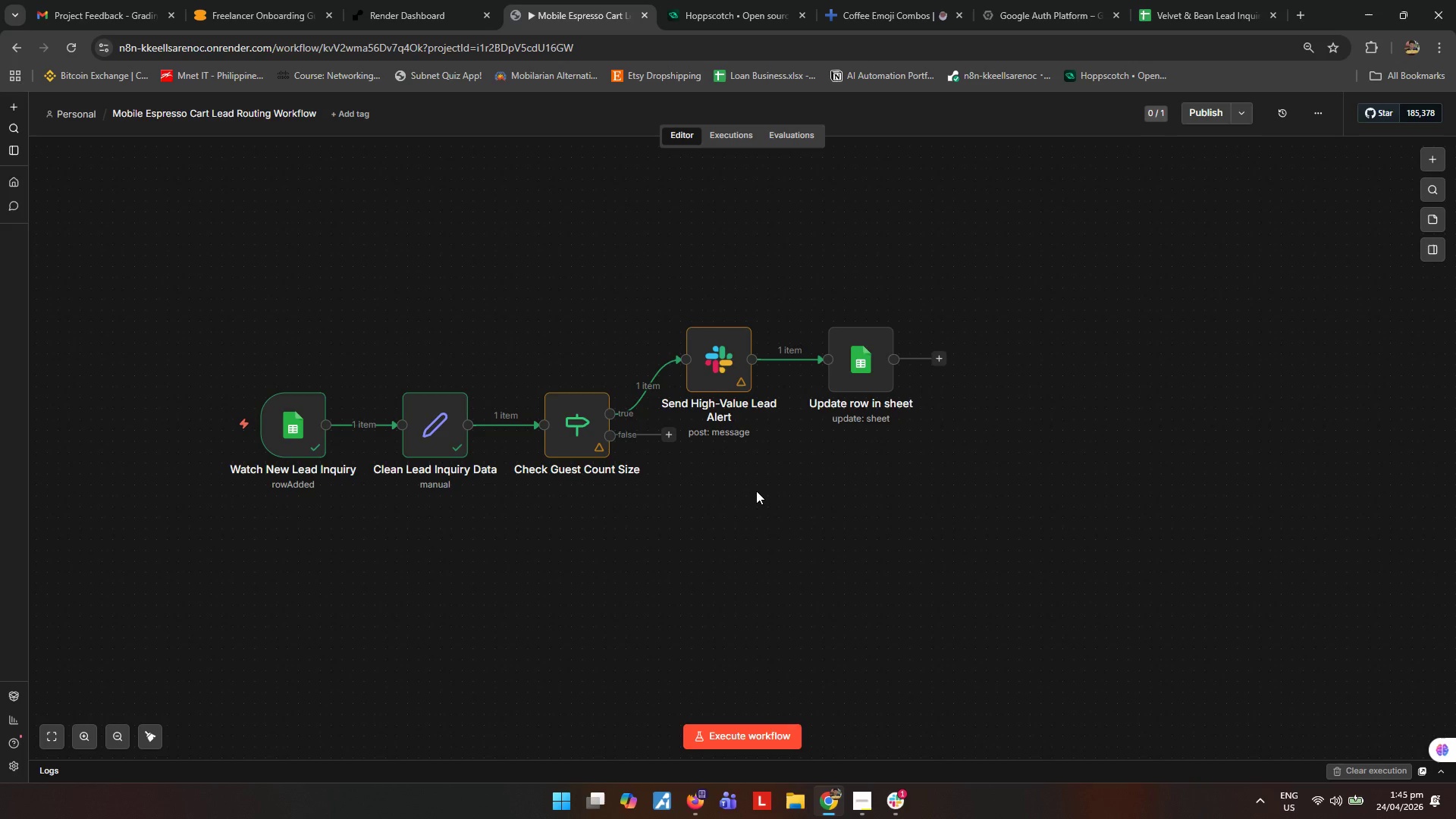 
wait(37.88)
 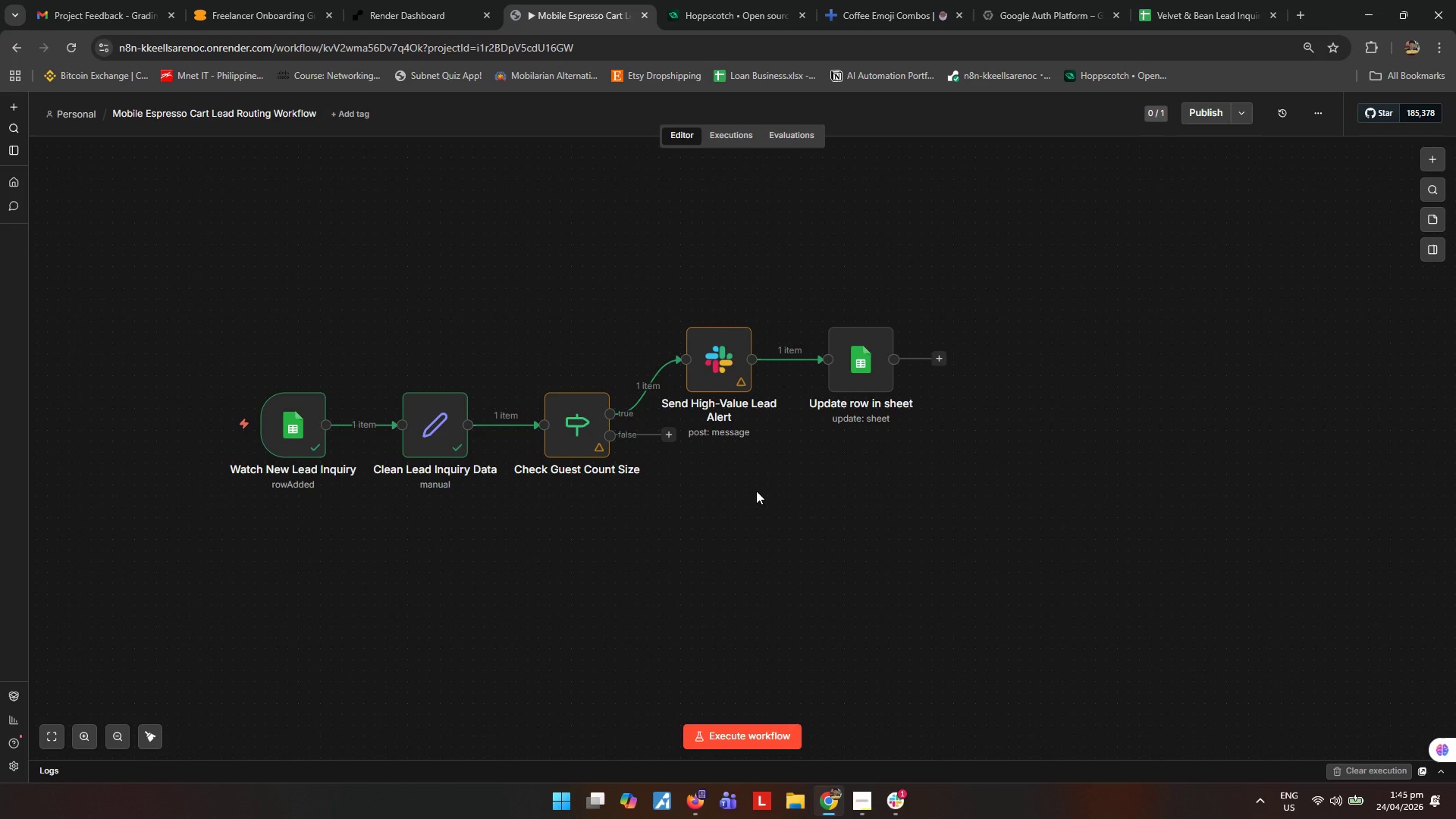 
left_click([756, 491])
 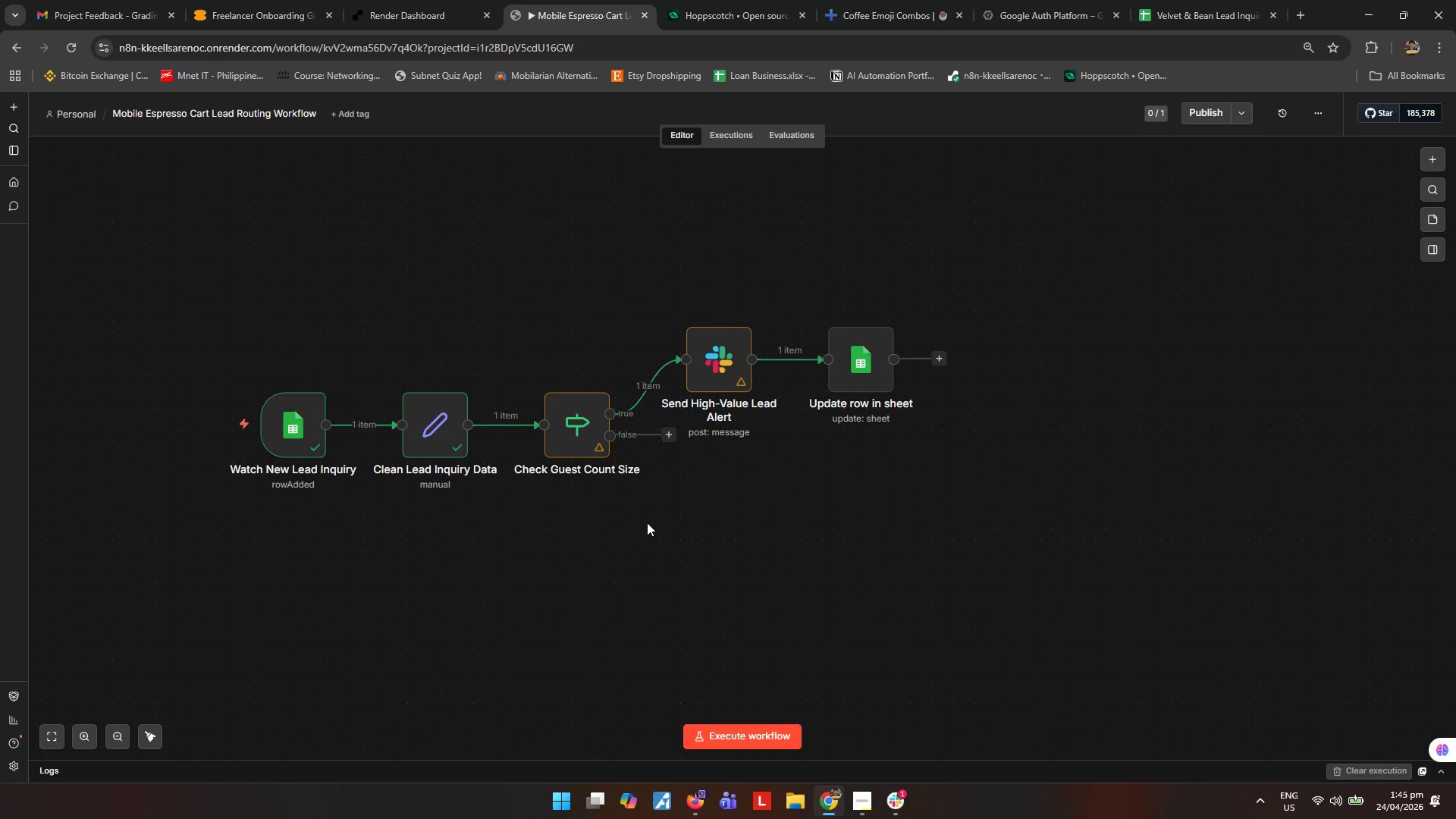 
wait(15.69)
 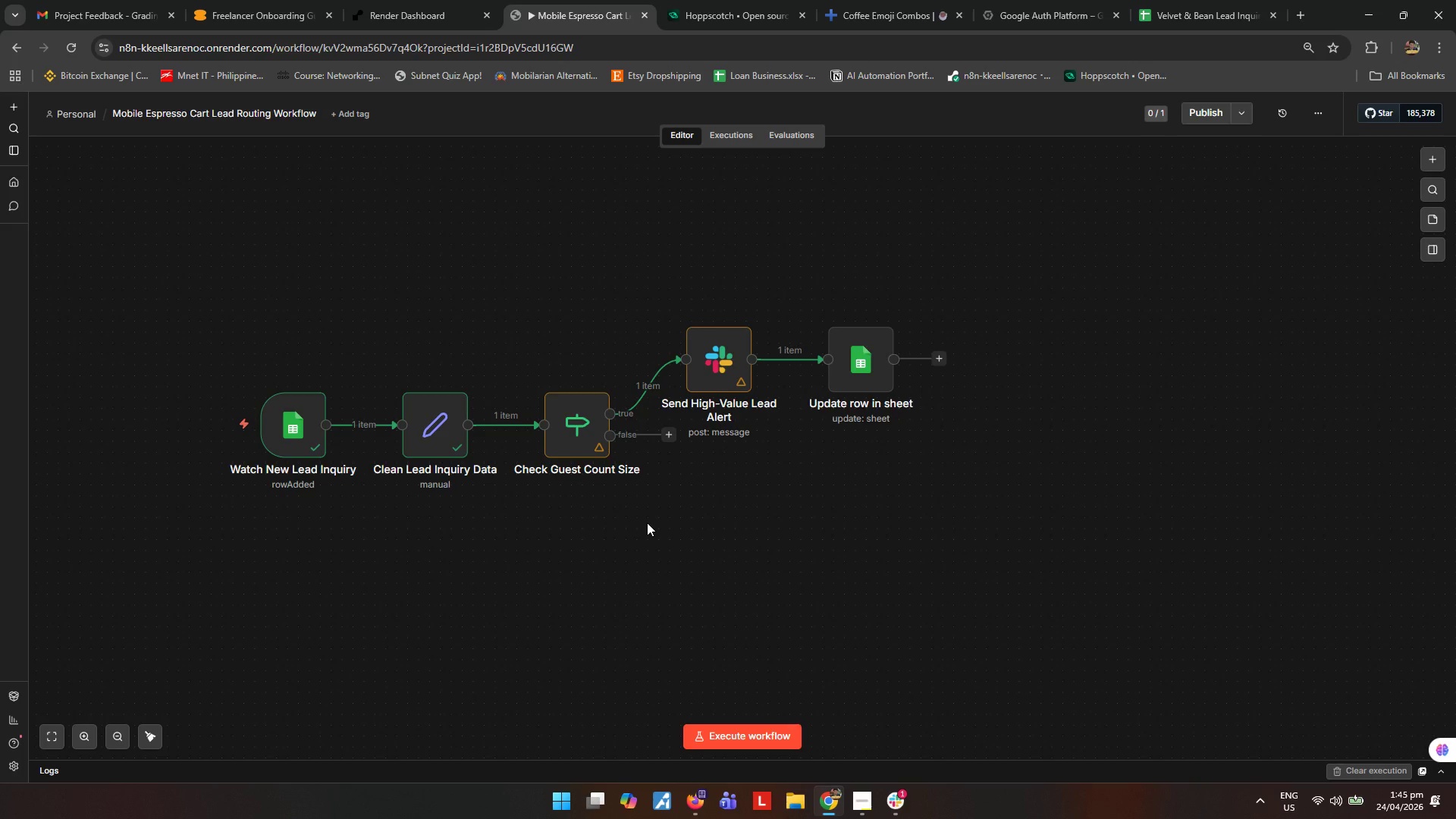 
left_click([647, 522])
 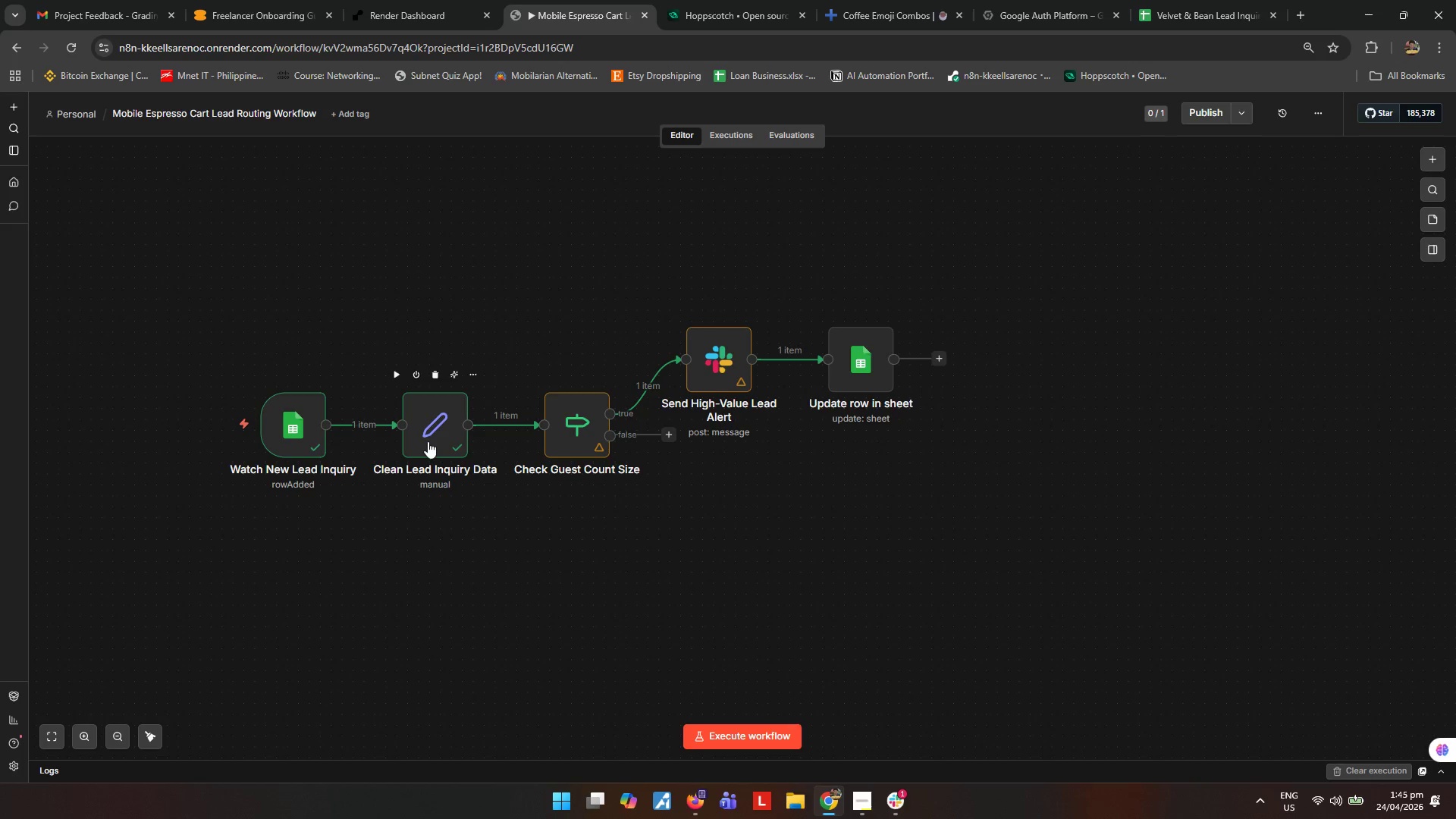 
double_click([425, 446])
 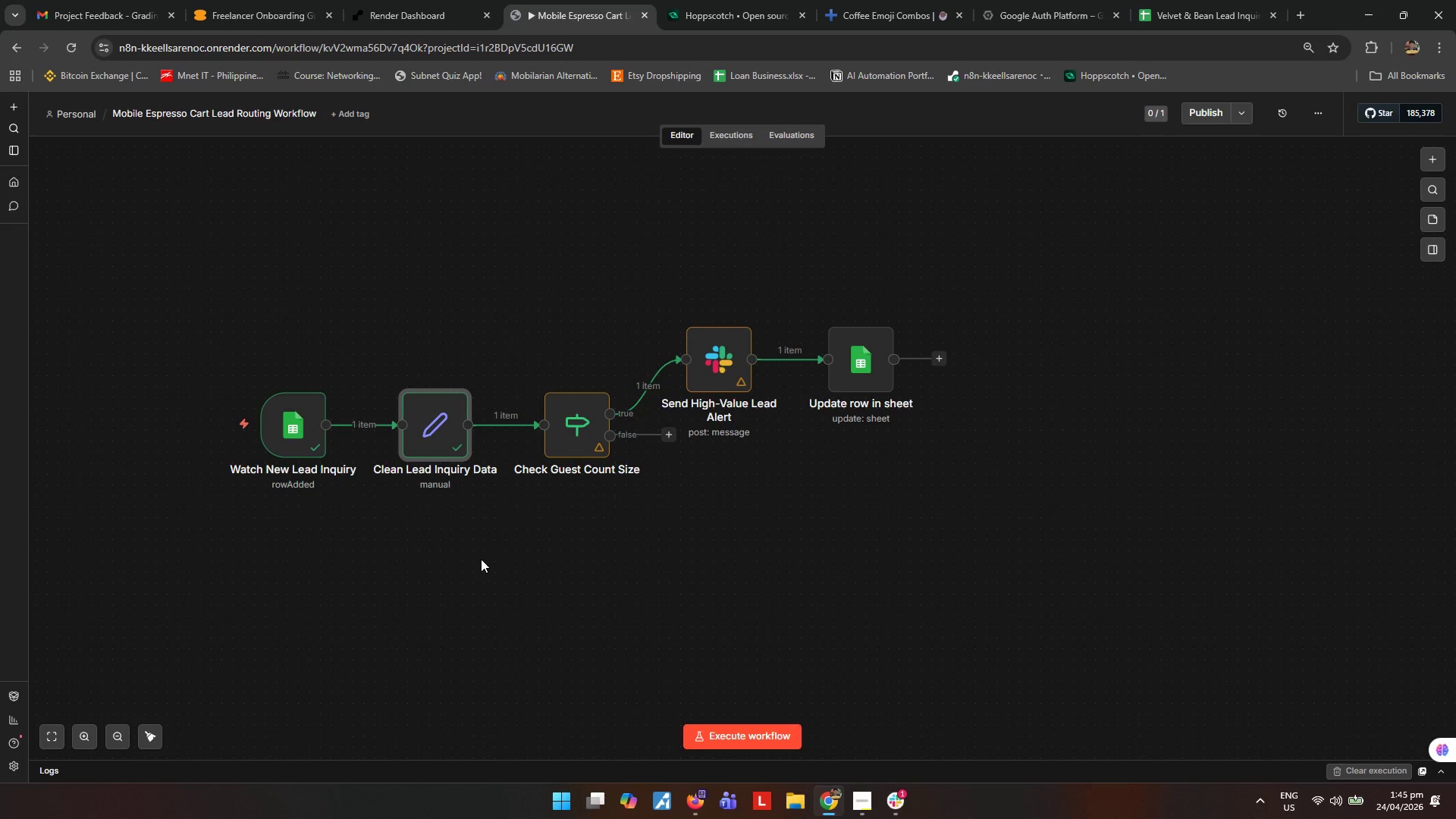 
wait(5.86)
 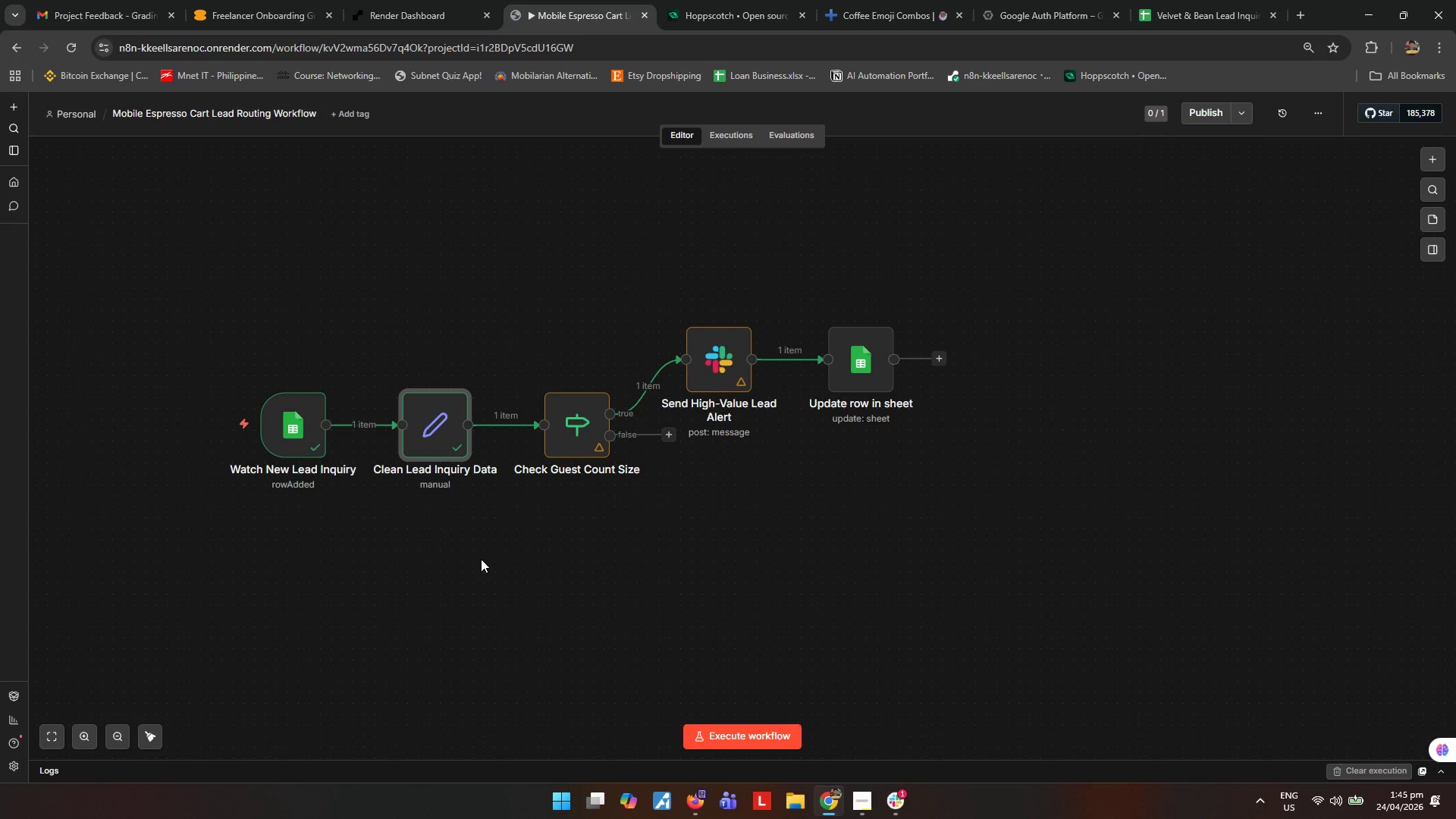 
double_click([424, 428])
 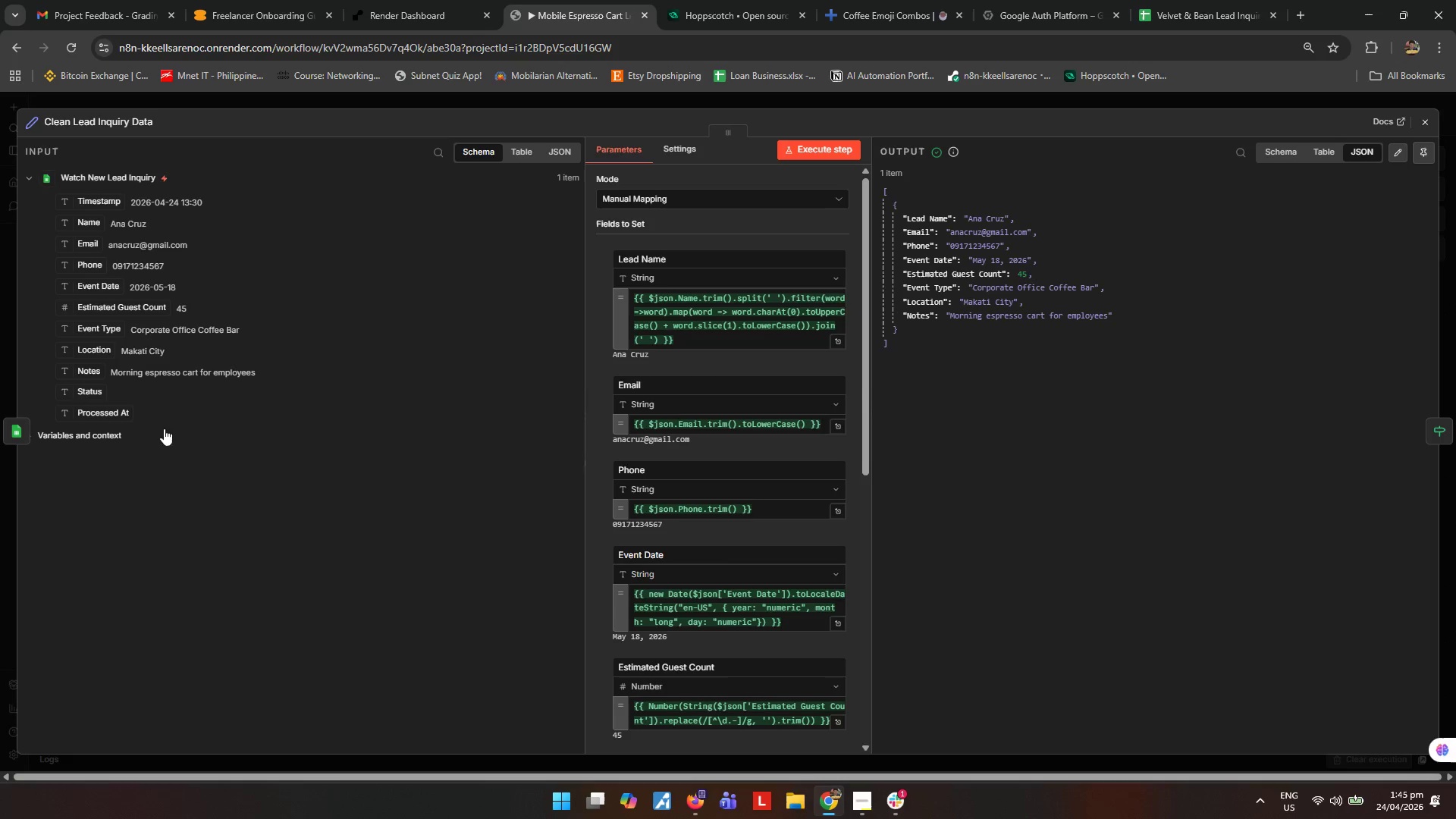 
wait(18.7)
 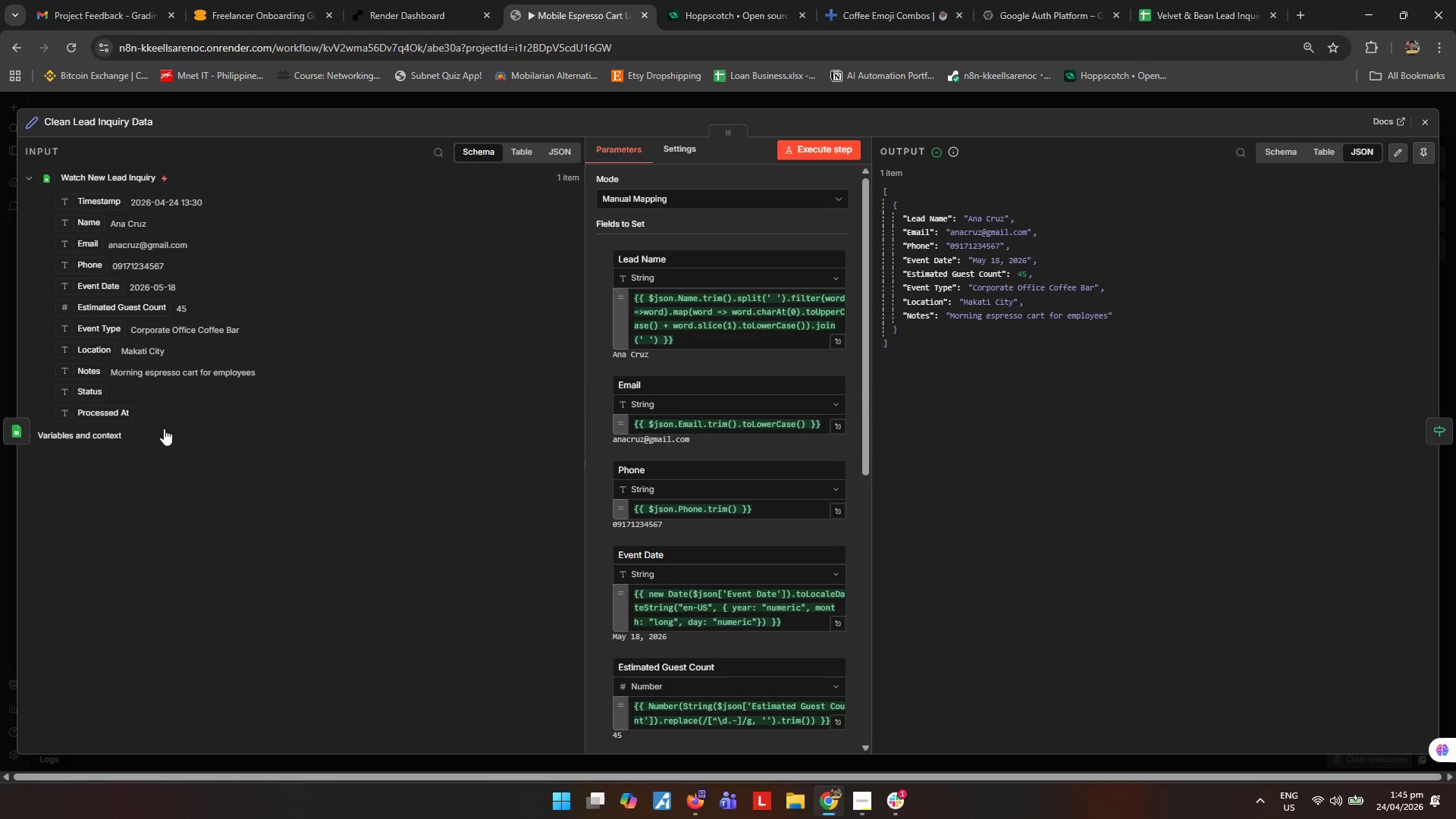 
scroll: coordinate [733, 491], scroll_direction: down, amount: 12.0
 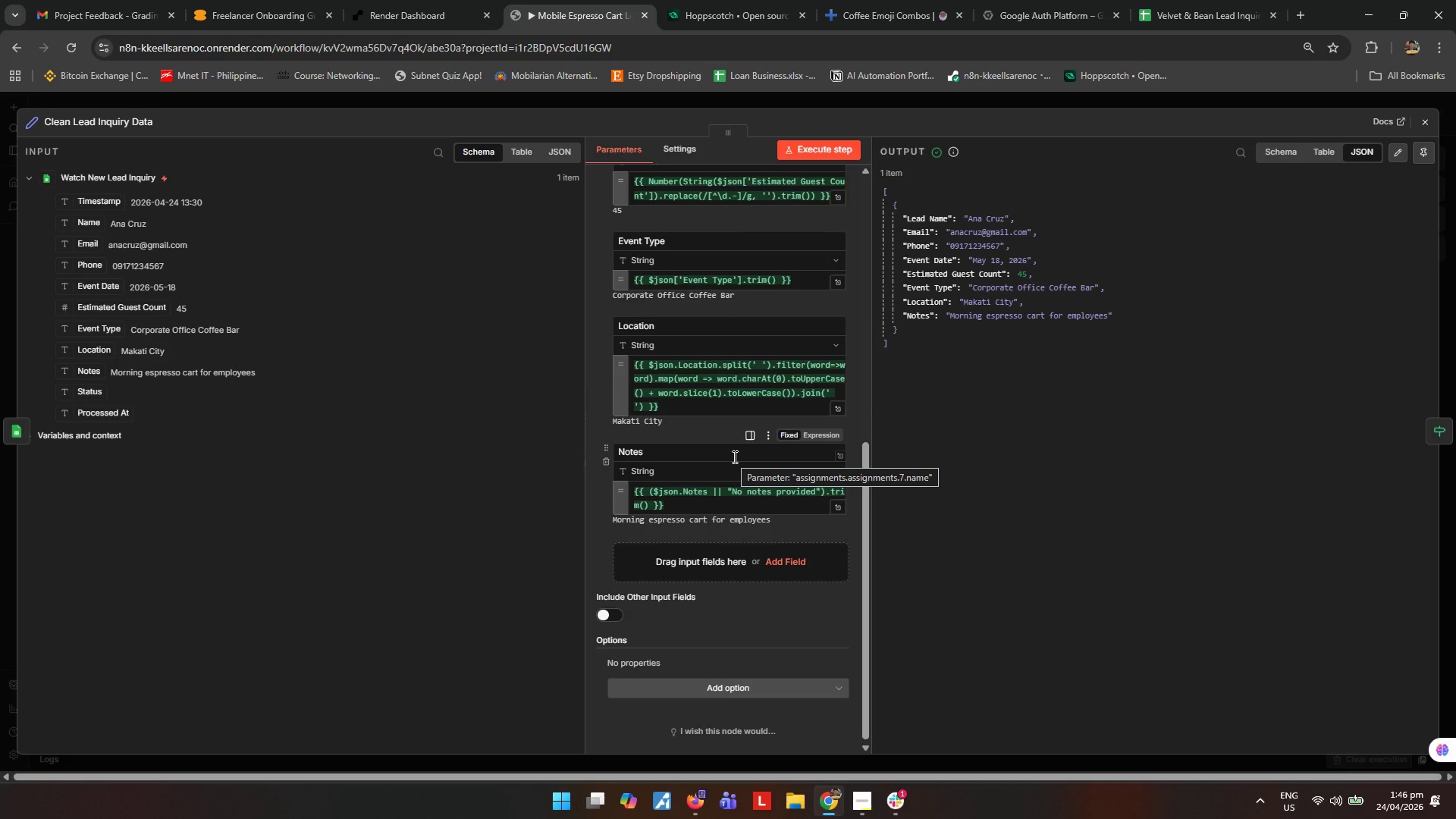 
wait(34.74)
 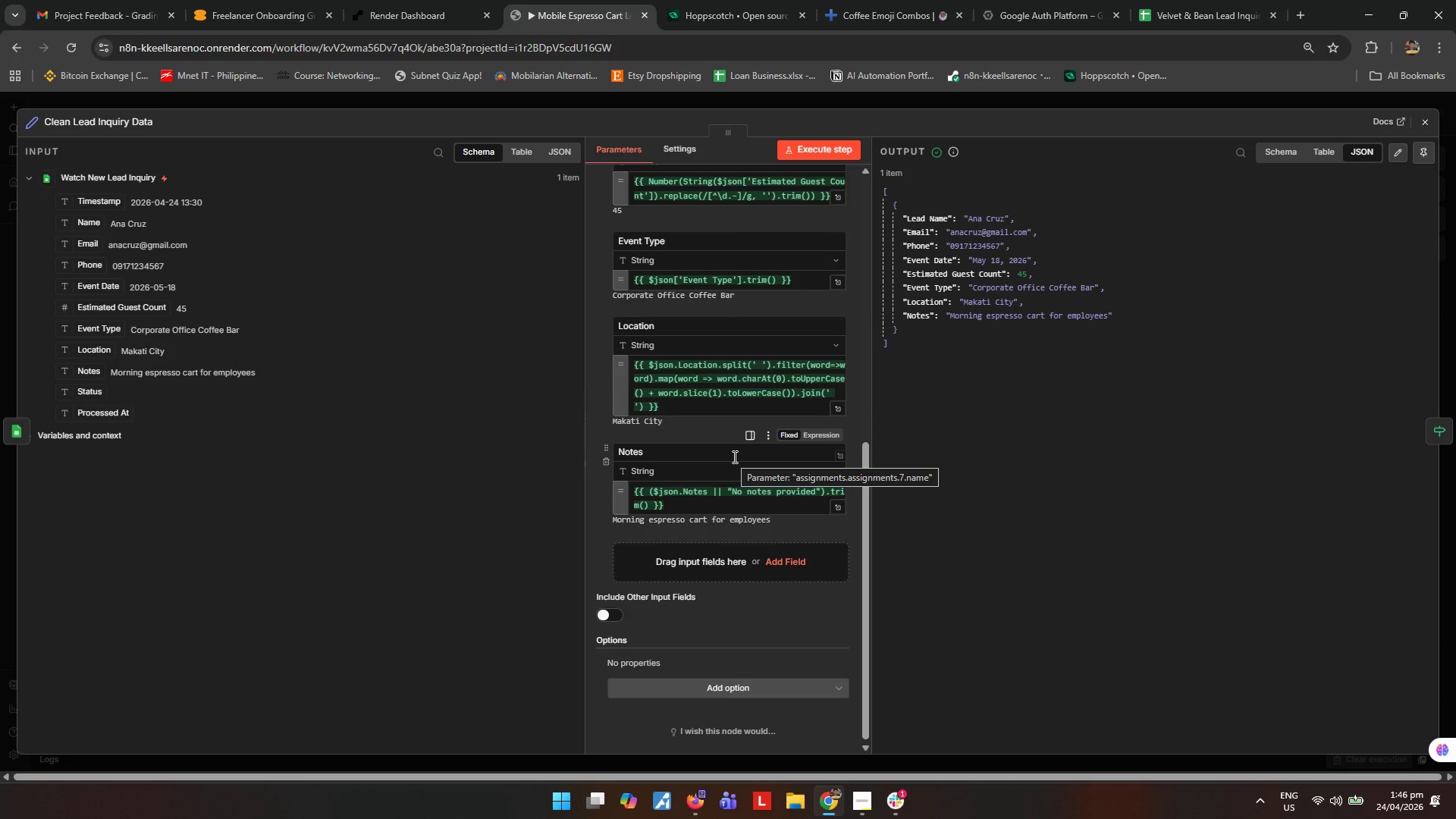 
left_click([1064, 532])